 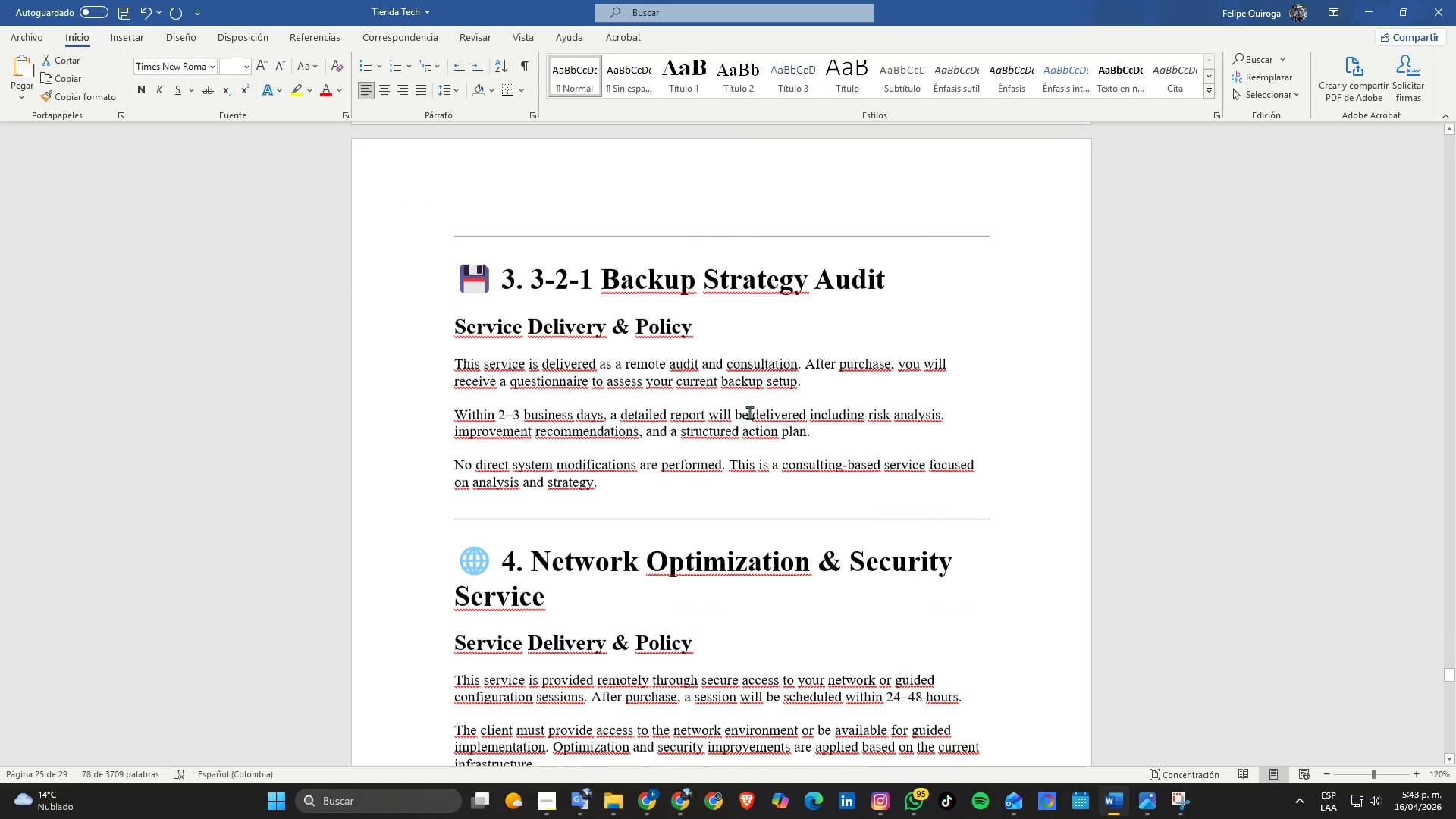 
left_click_drag(start_coordinate=[625, 485], to_coordinate=[466, 336])
 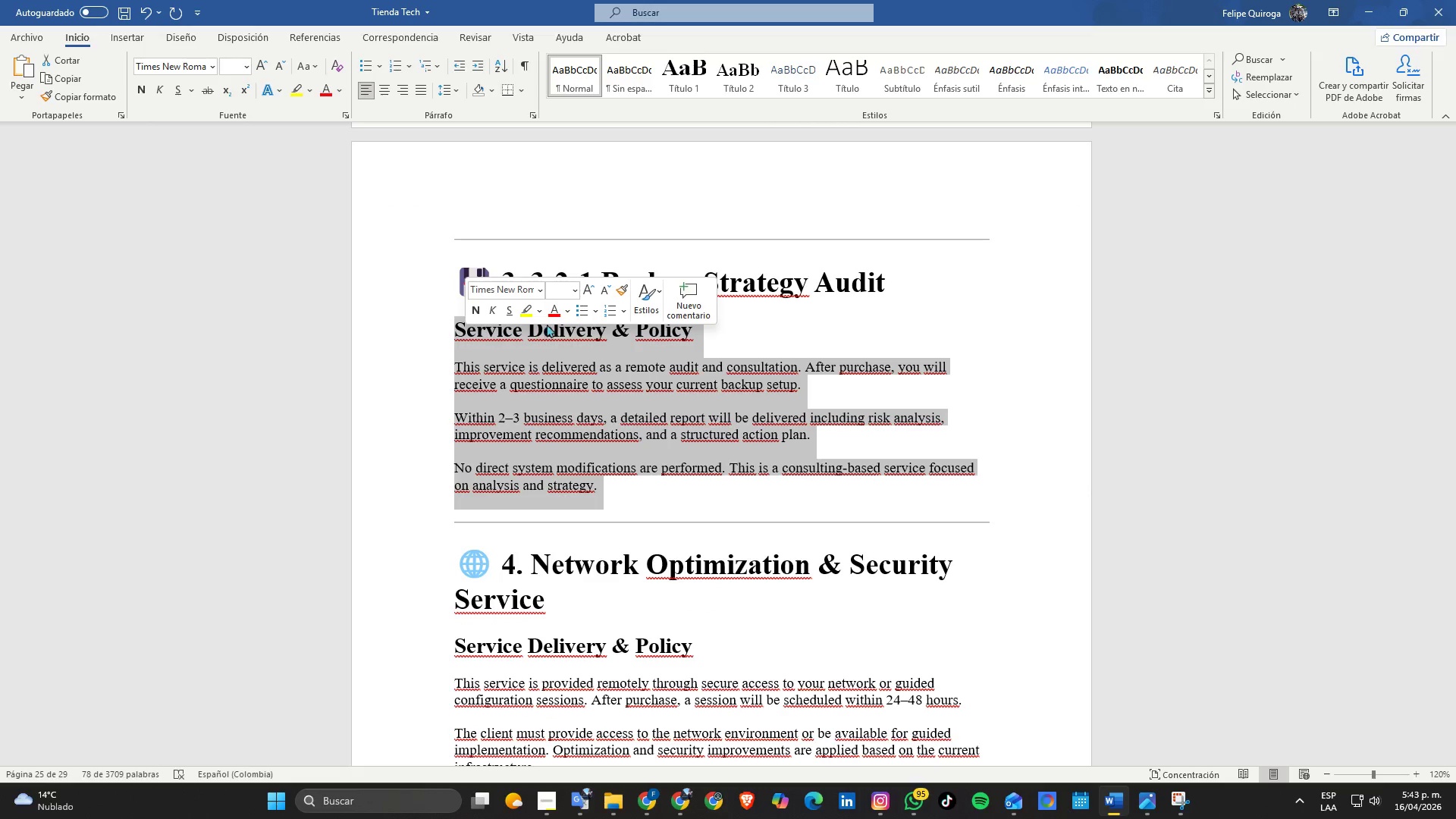 
double_click([552, 328])
 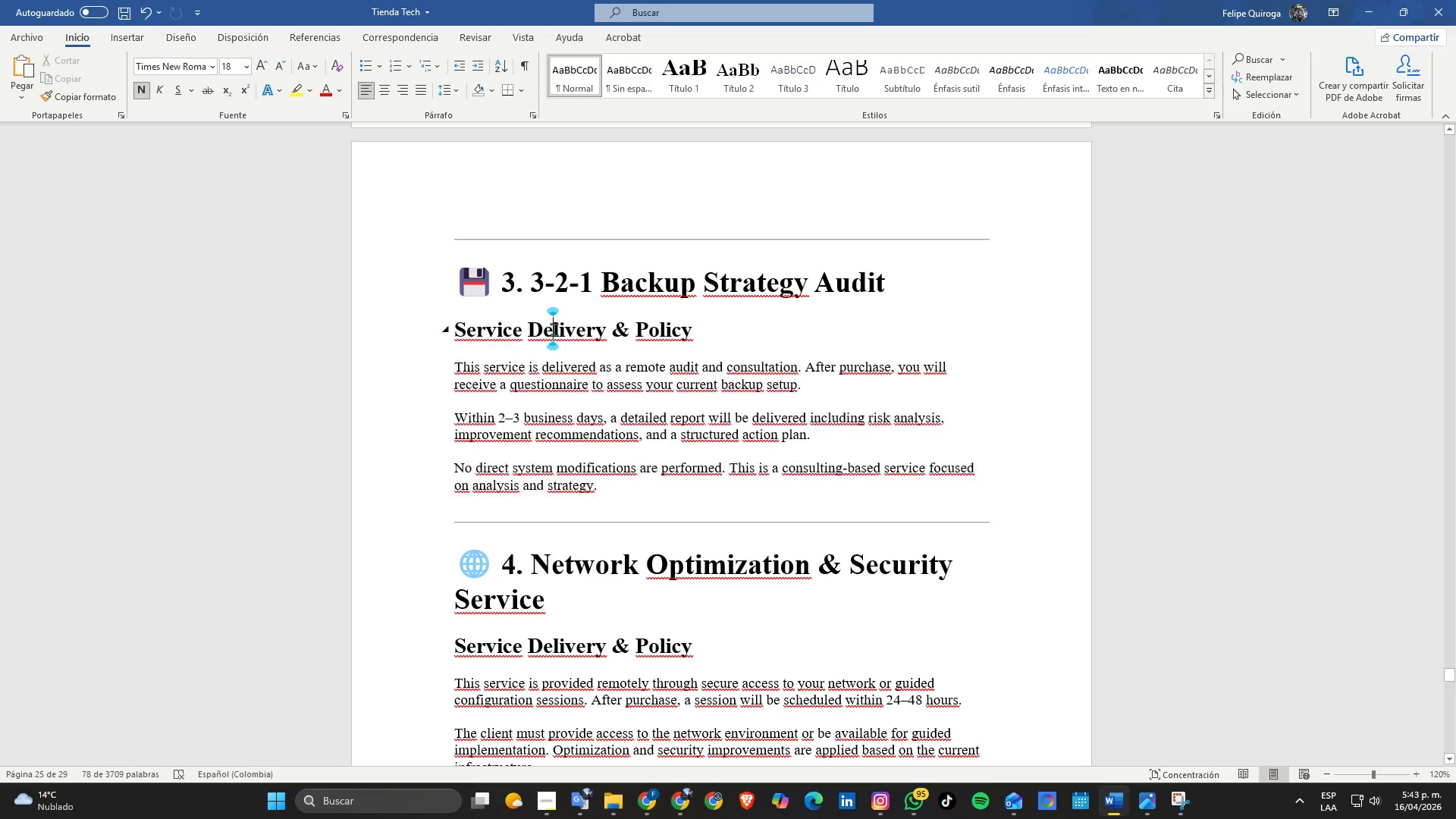 
triple_click([554, 330])
 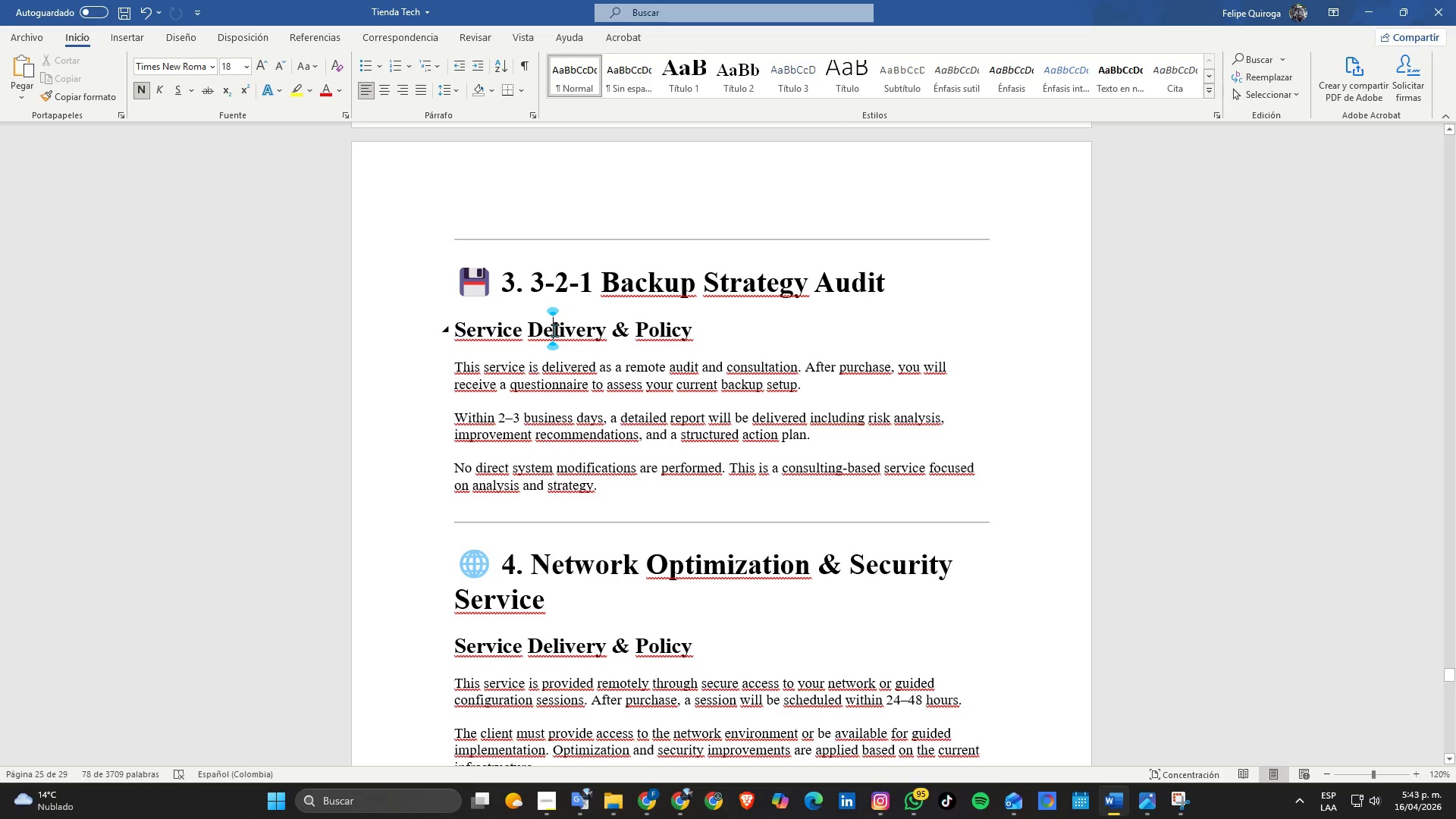 
triple_click([554, 330])
 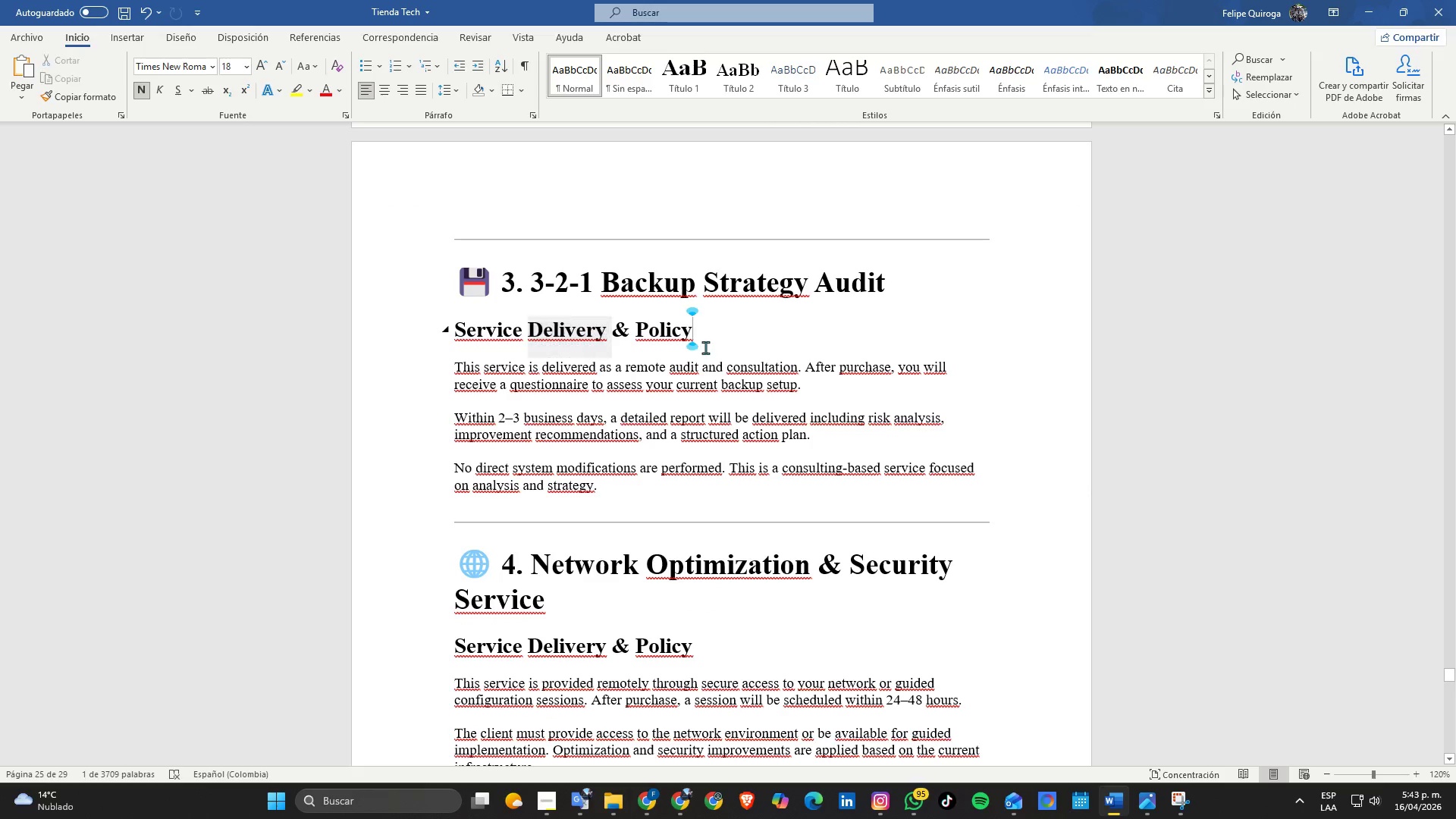 
left_click_drag(start_coordinate=[726, 331], to_coordinate=[445, 327])
 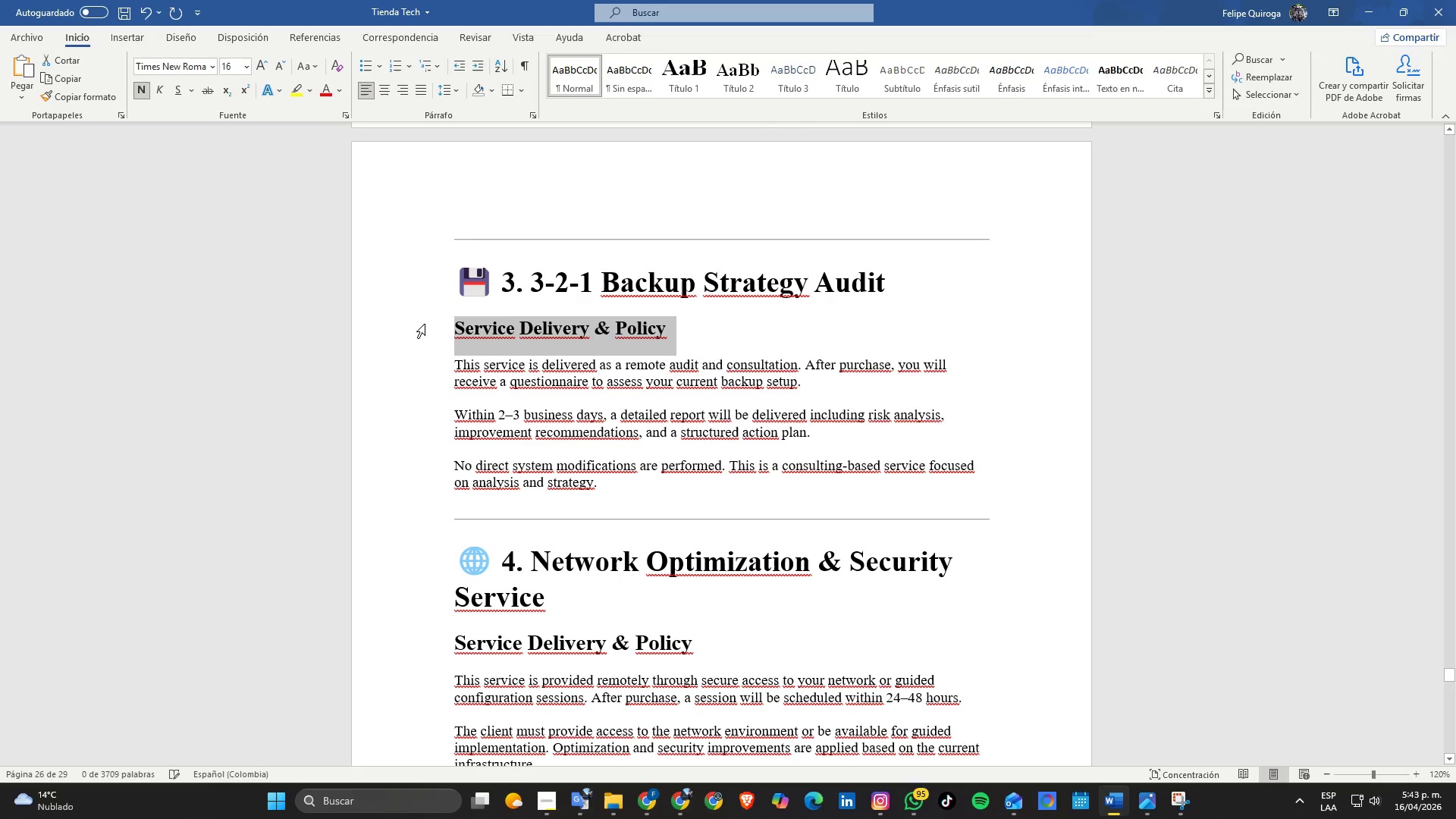 
left_click_drag(start_coordinate=[640, 485], to_coordinate=[456, 329])
 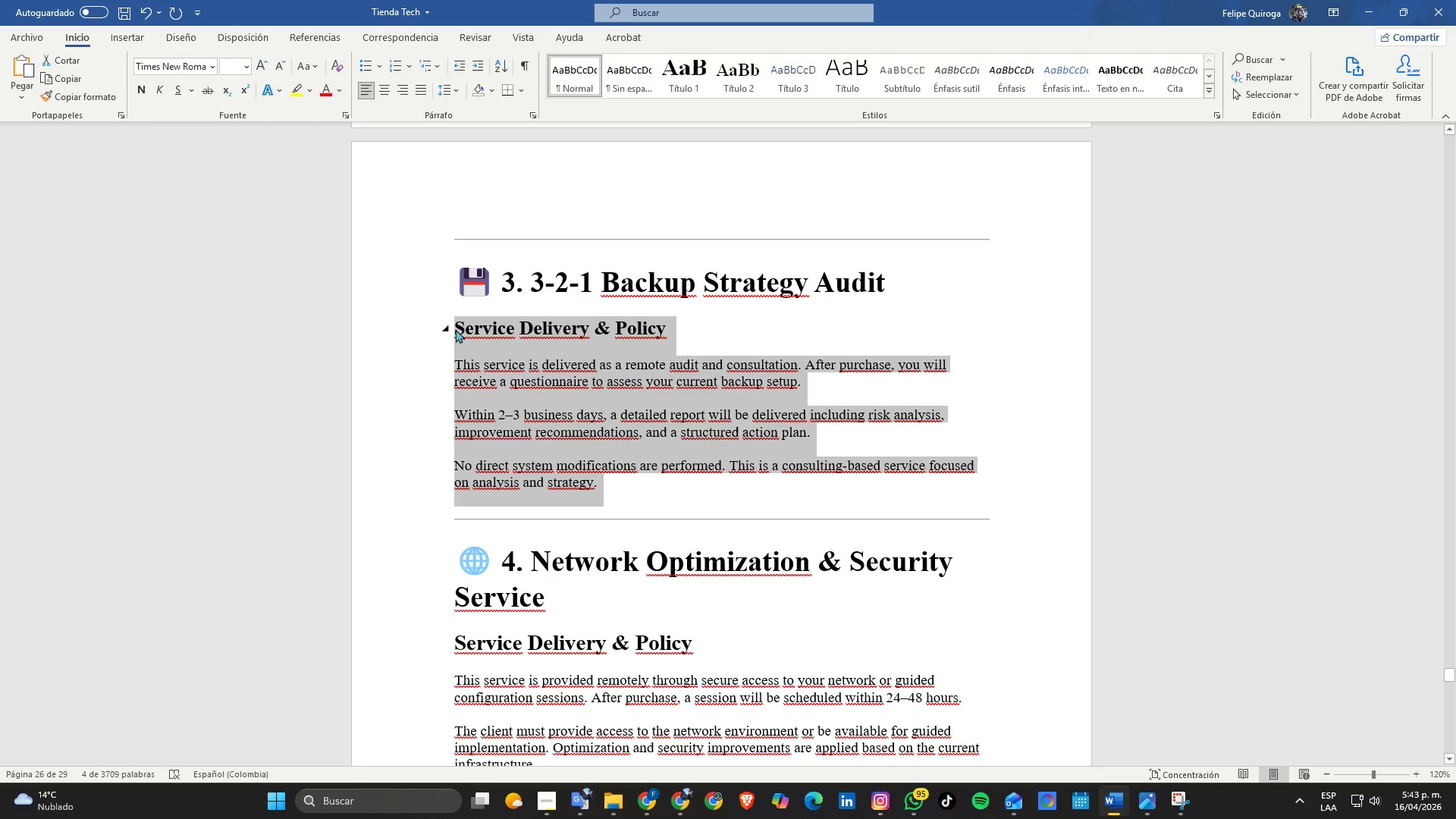 
key(Control+C)
 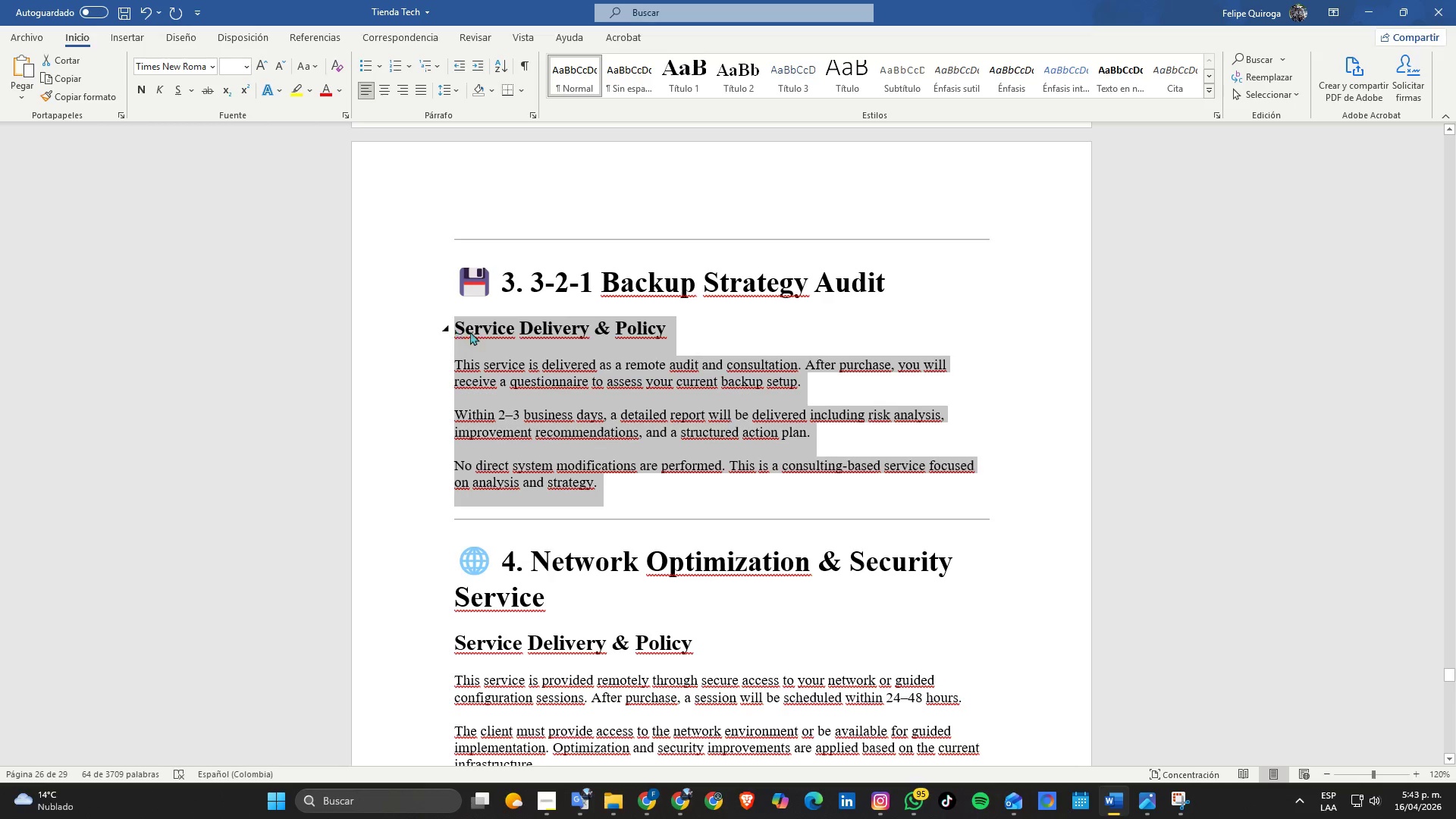 
key(Alt+AltLeft)
 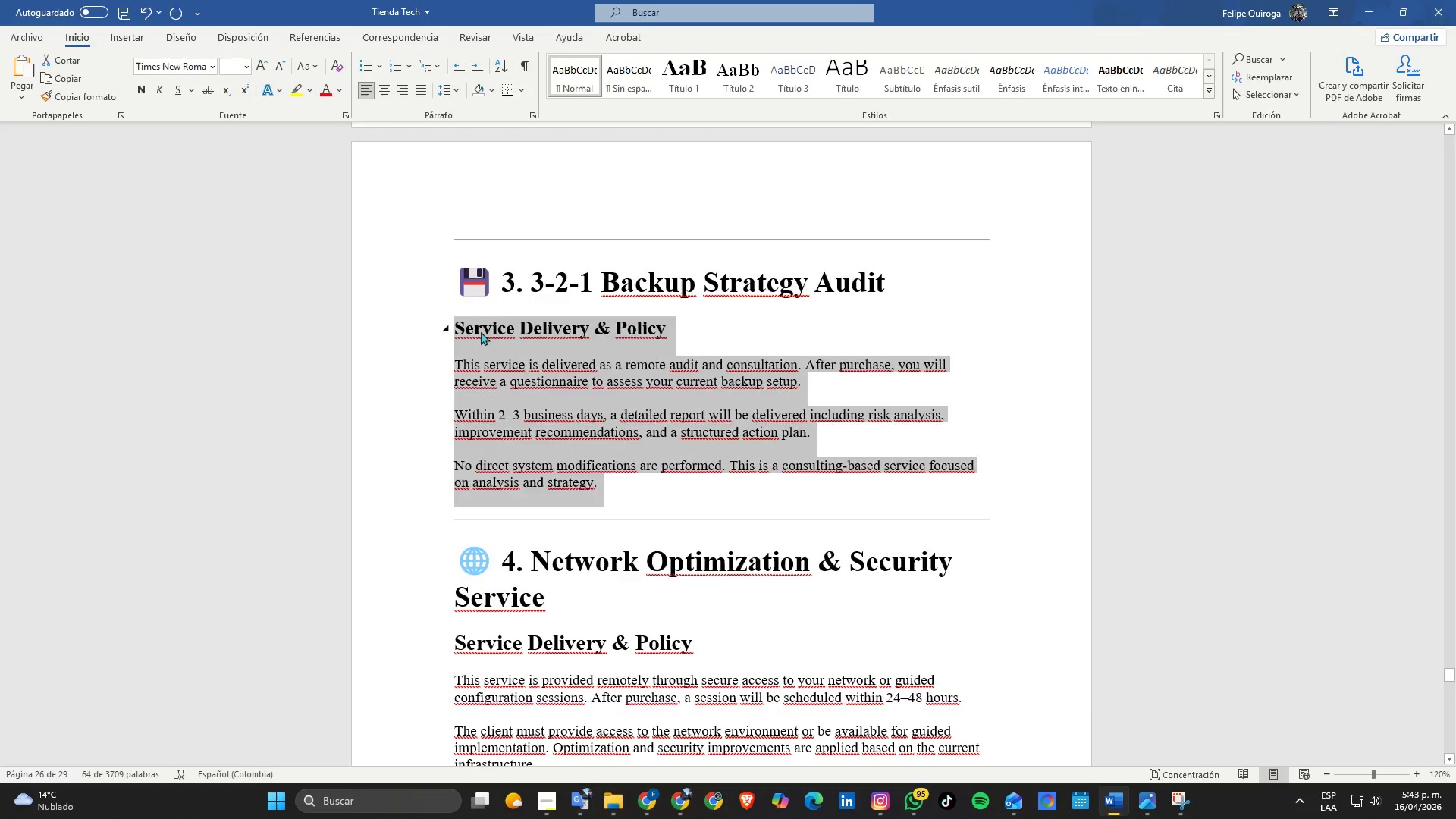 
key(Alt+Tab)